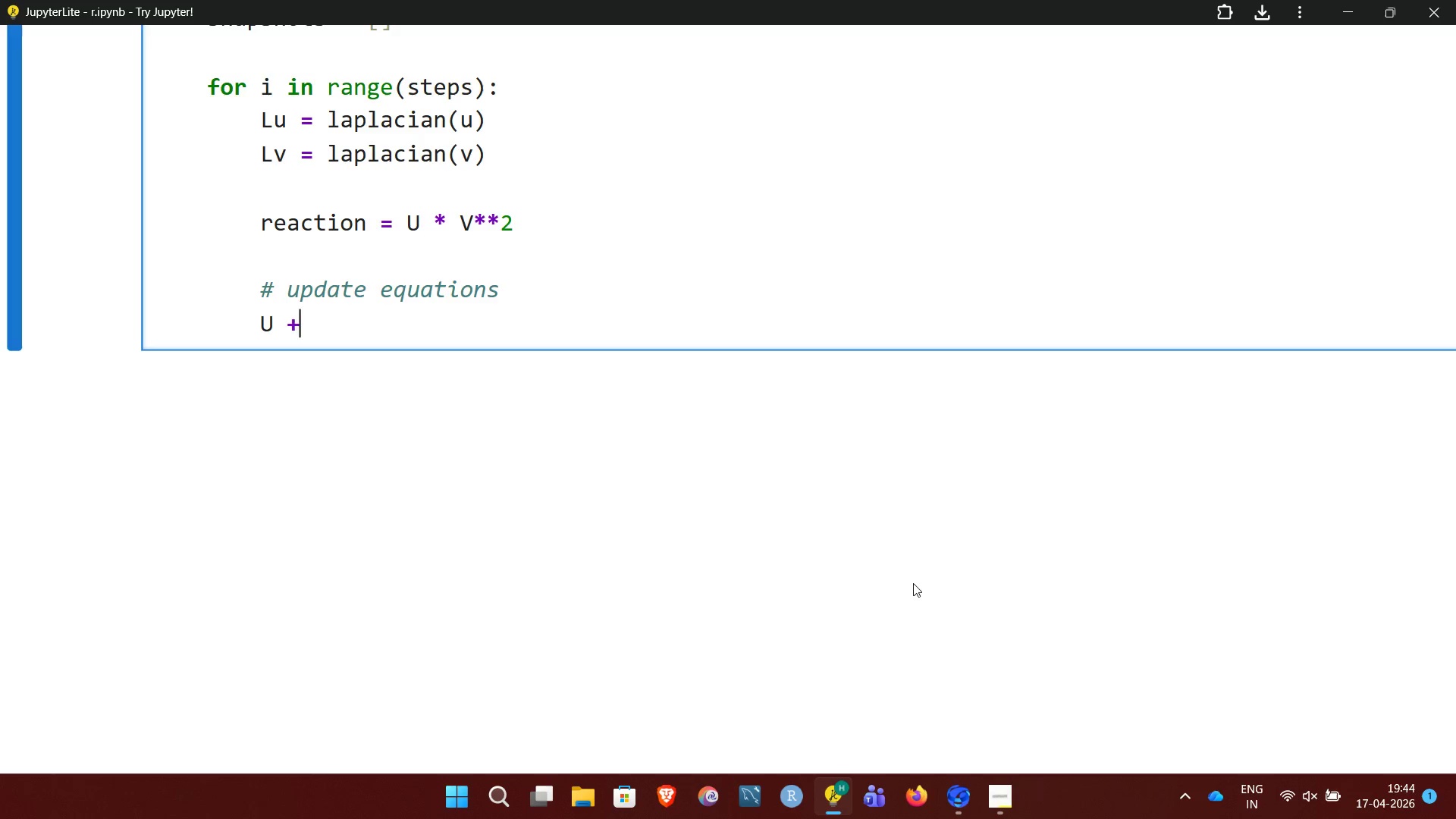 
key(Shift+ShiftRight)
 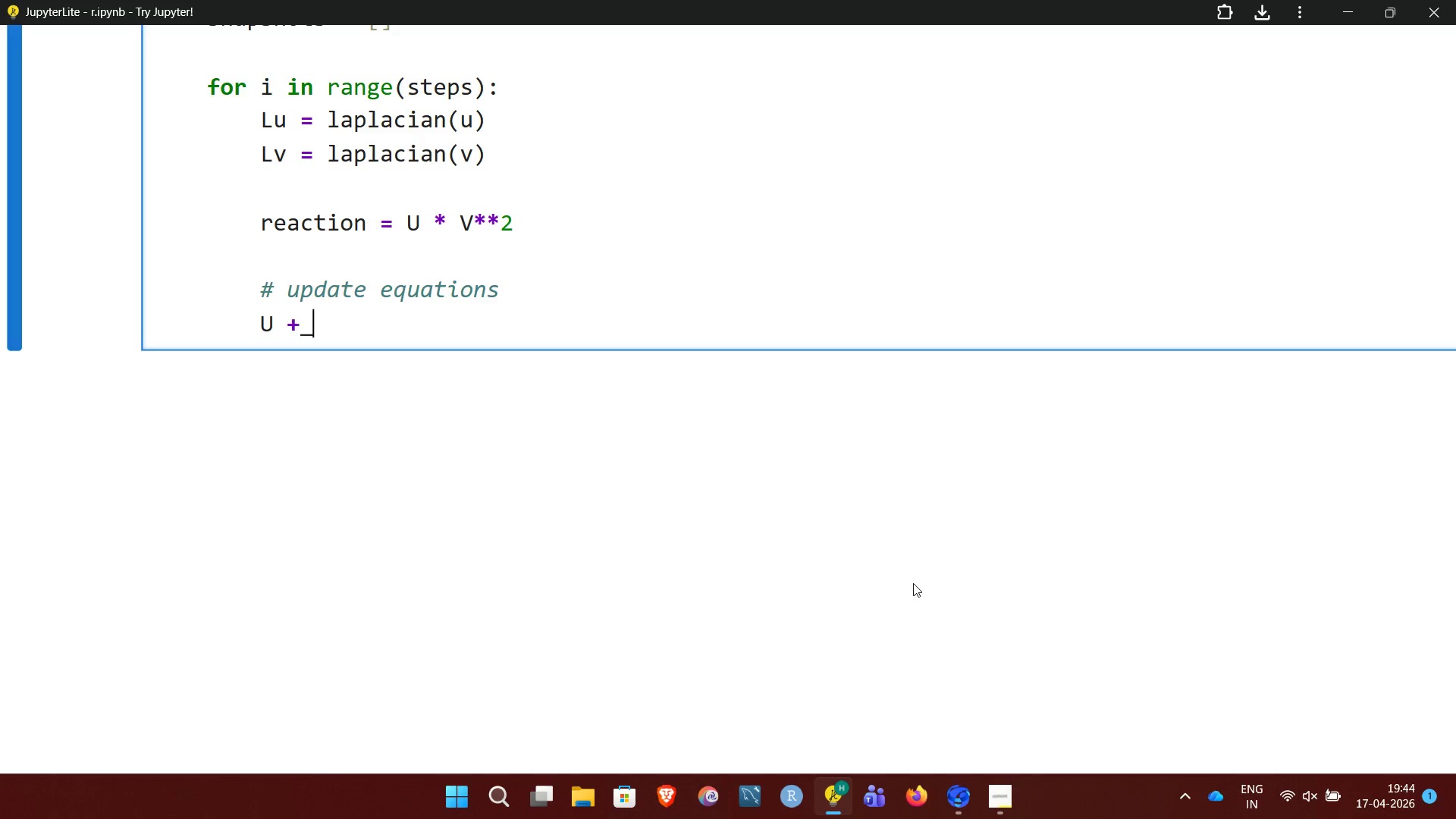 
key(Shift+Minus)
 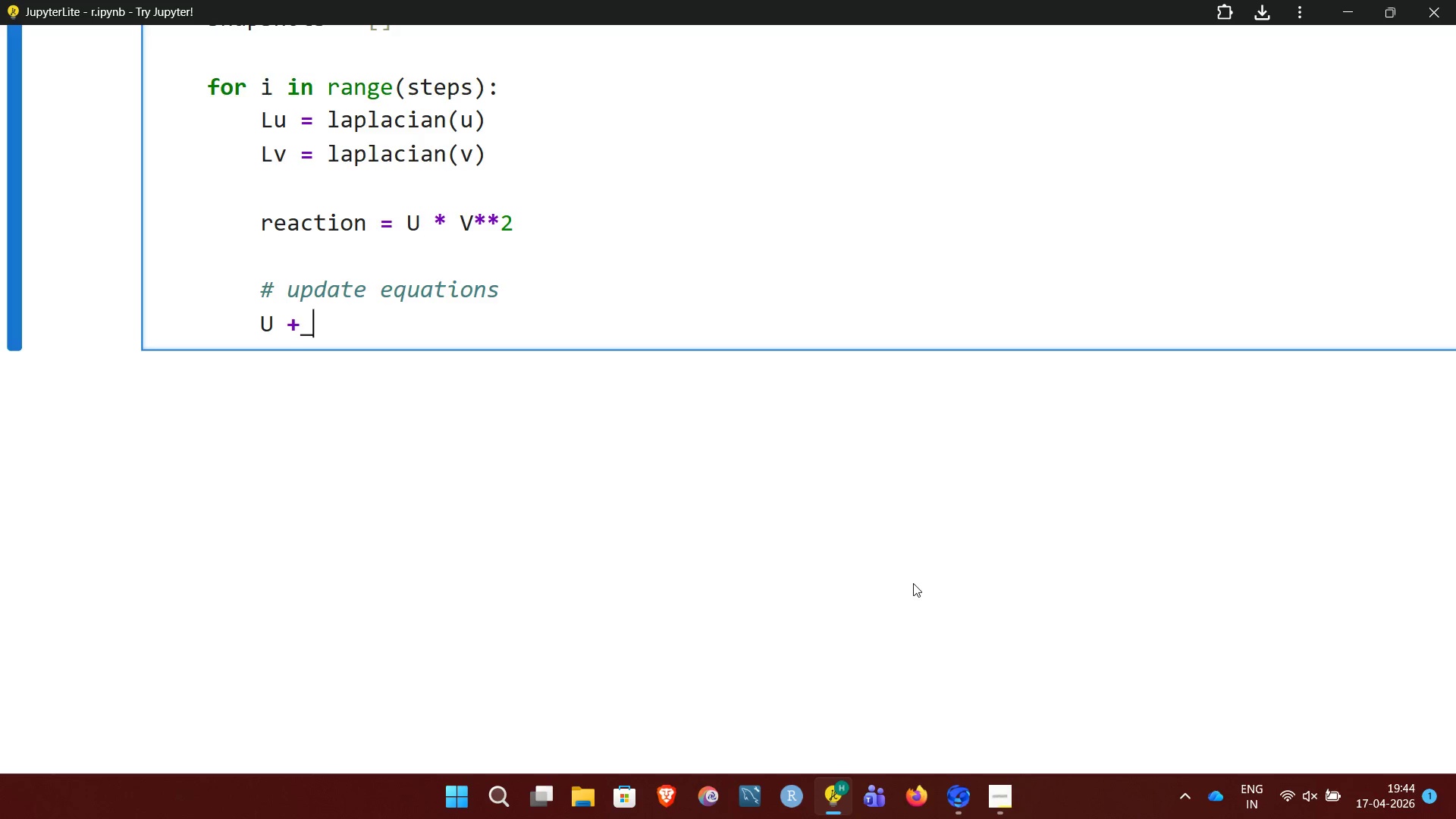 
key(Backspace)
 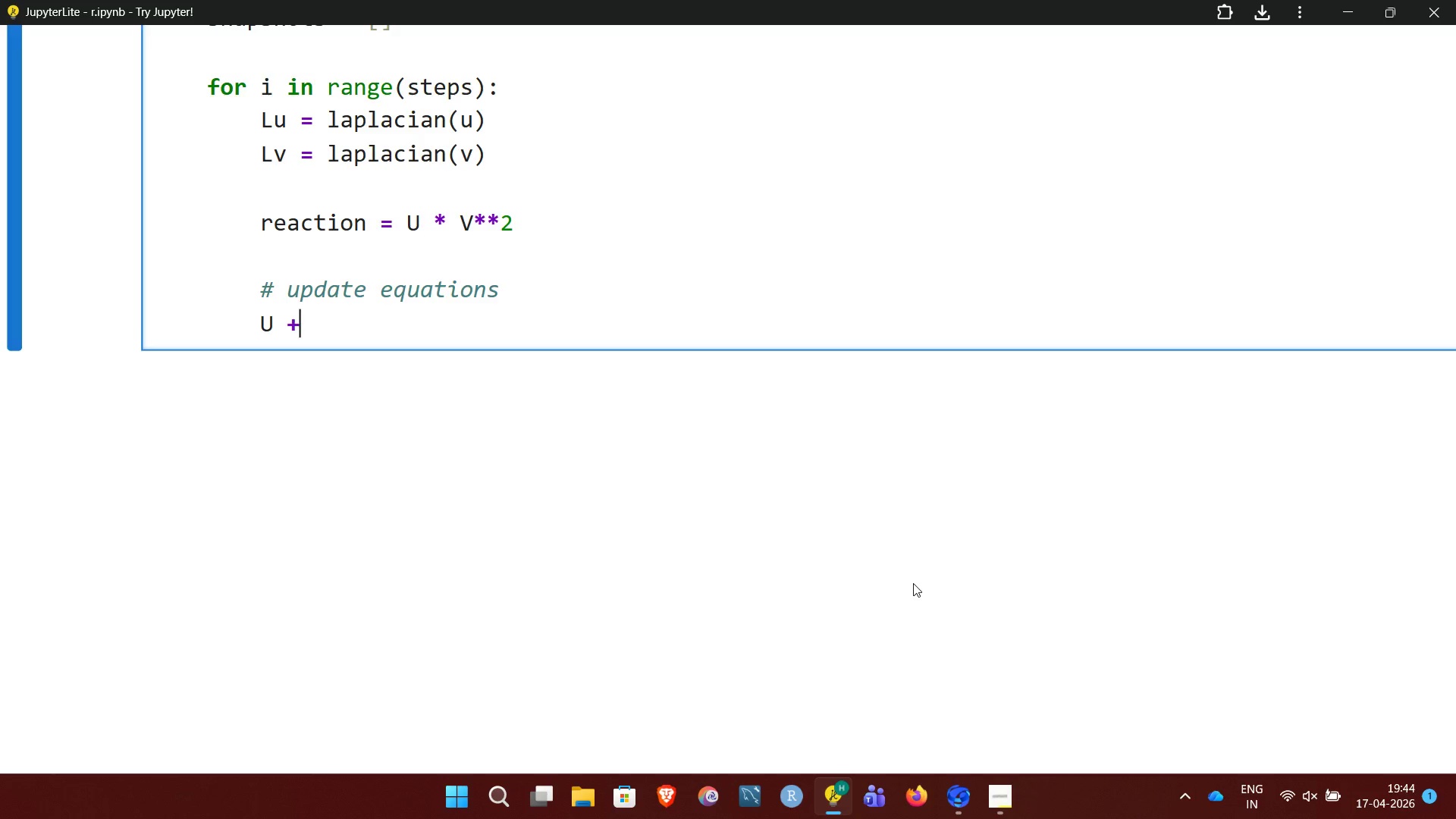 
key(Equal)
 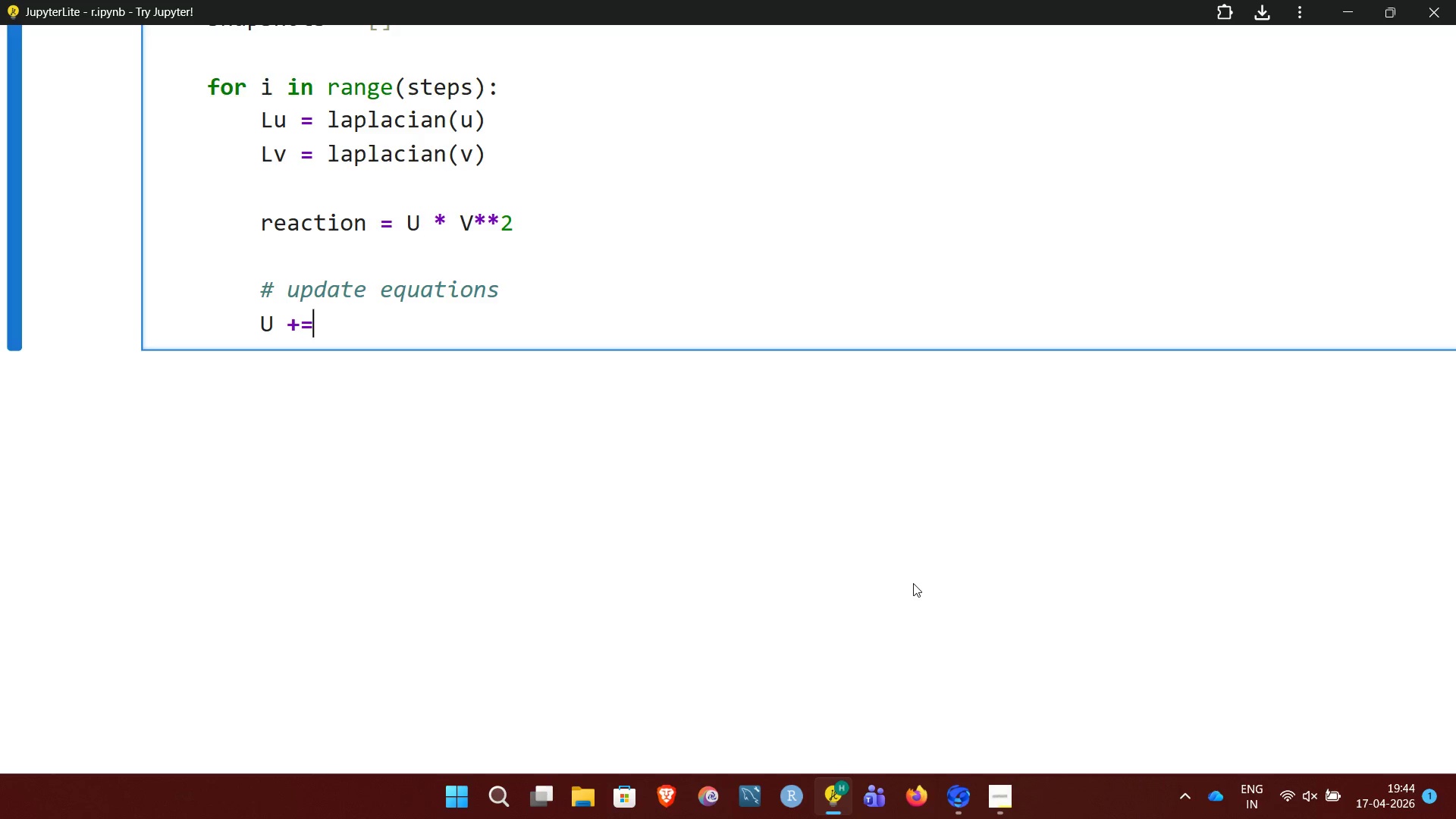 
key(Space)
 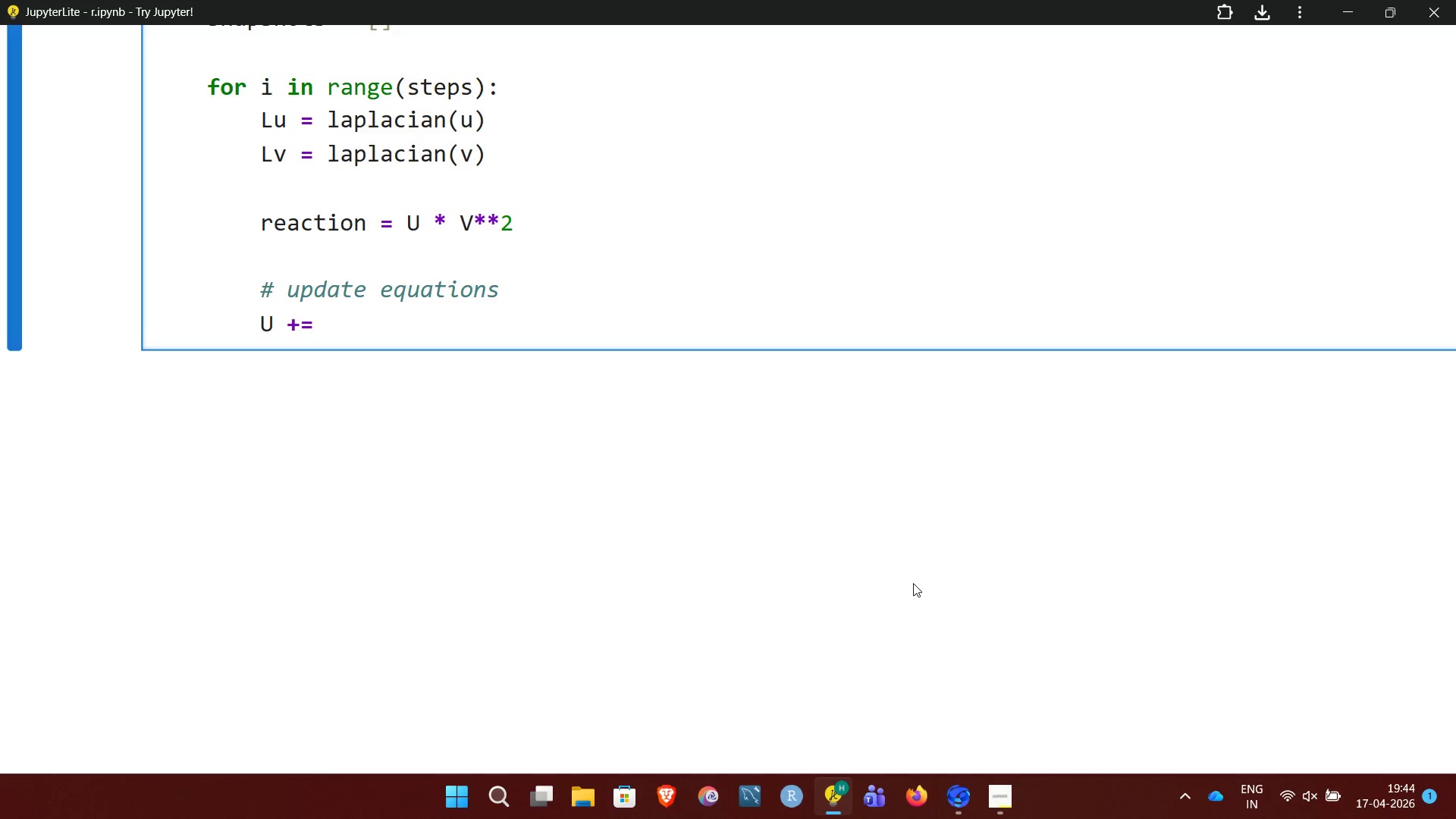 
key(Shift+9)
 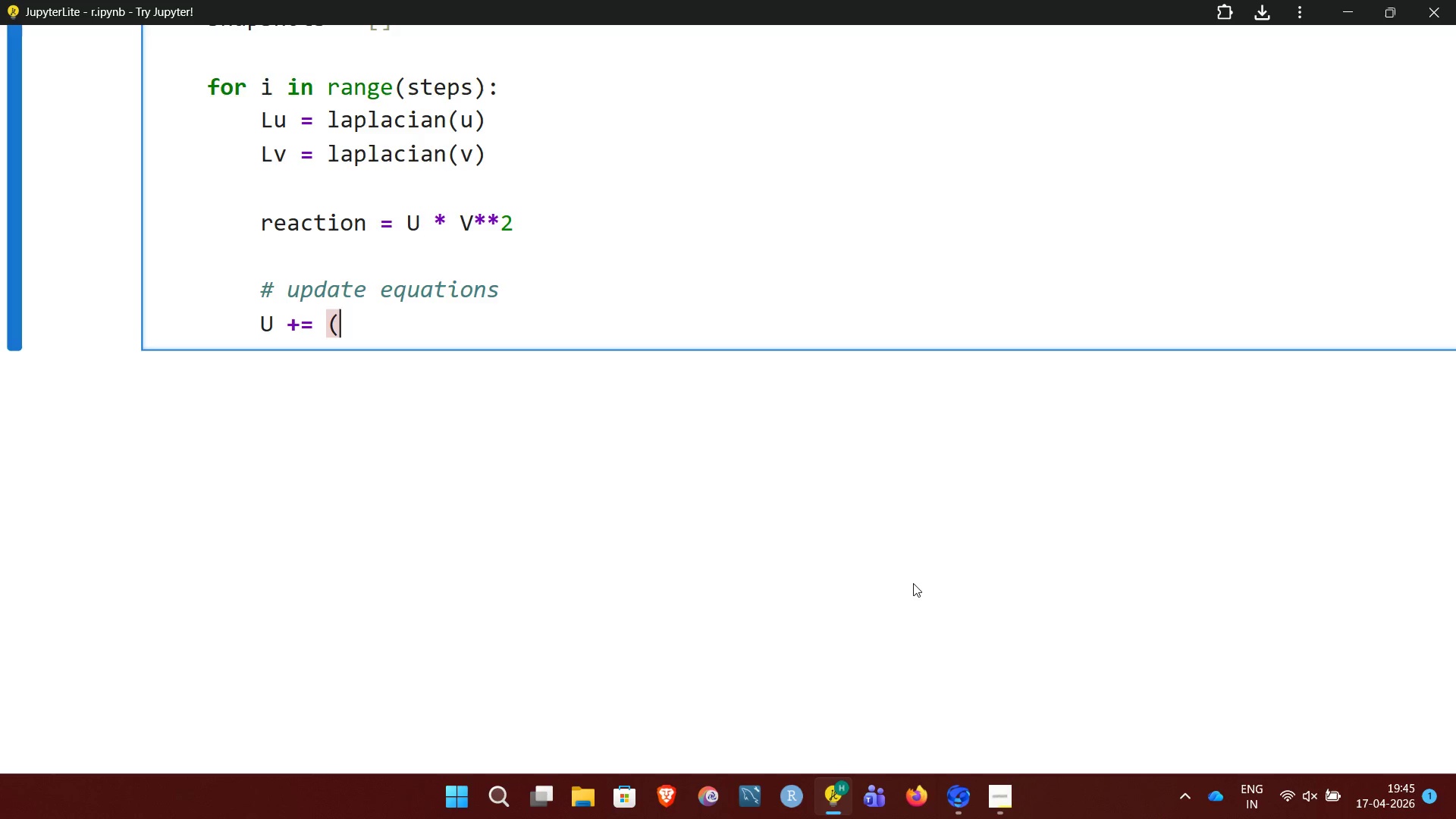 
wait(25.8)
 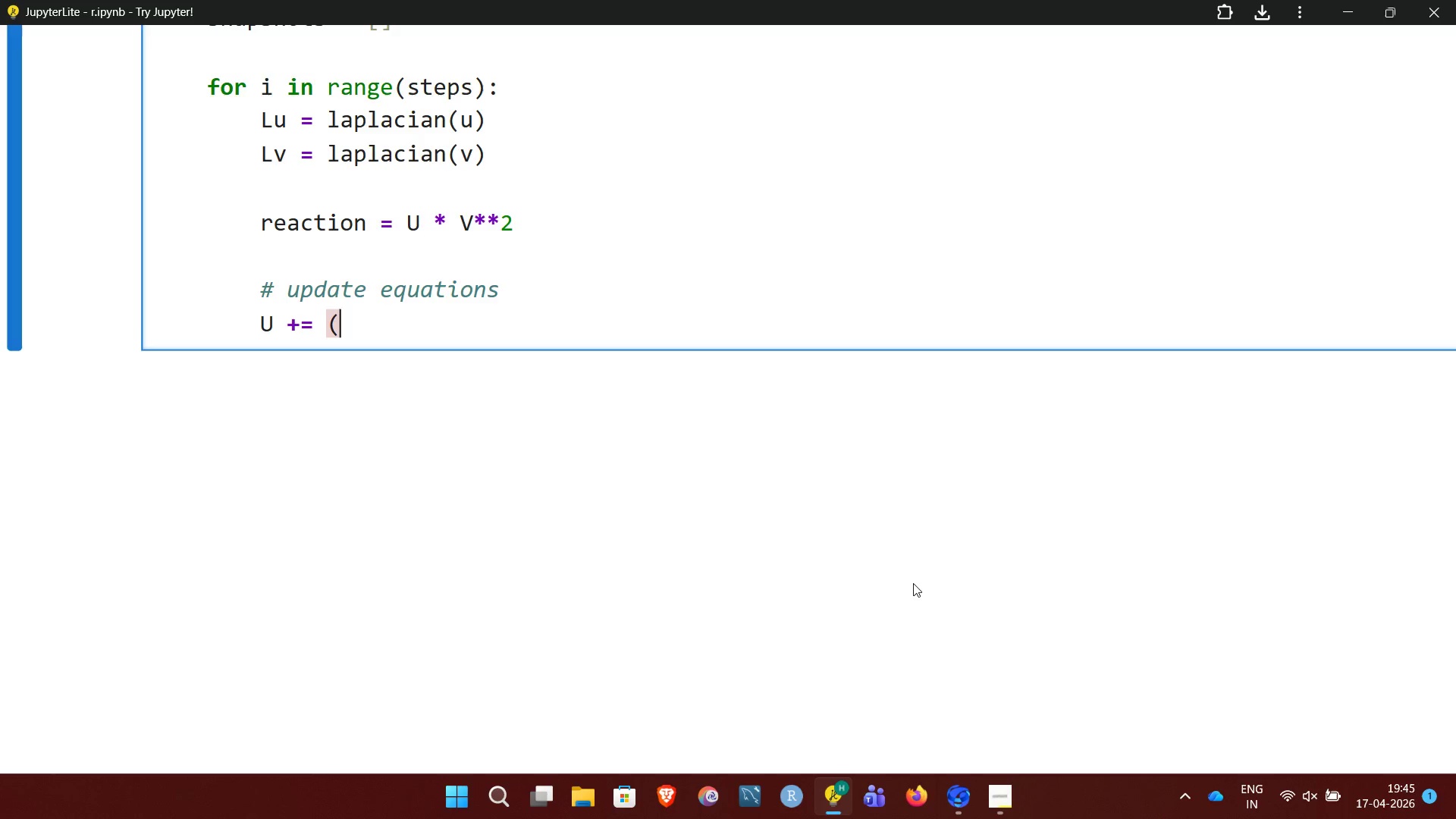 
type(Du * LU)
key(Backspace)
type(u)
 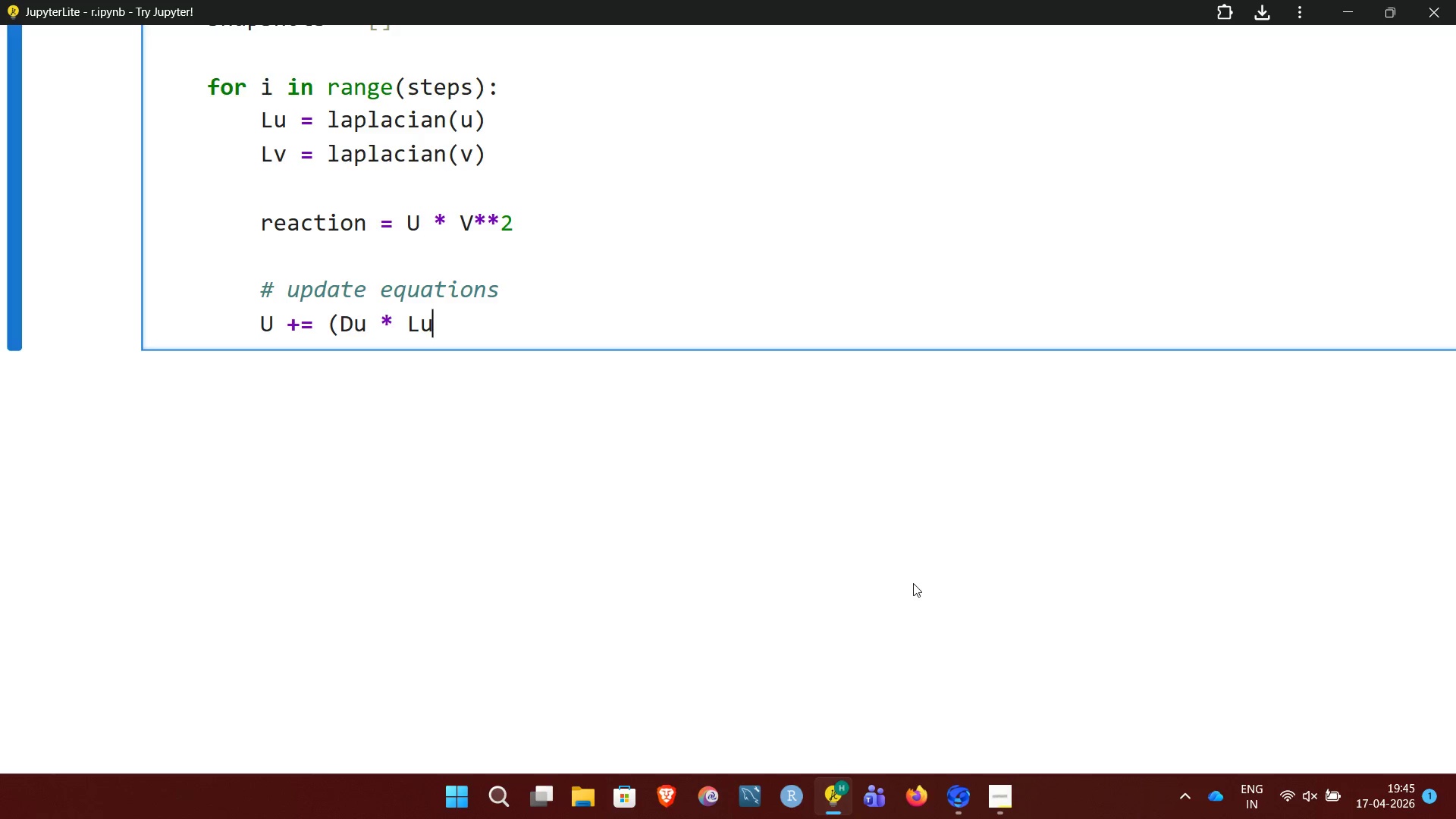 
type( - reaction +)
 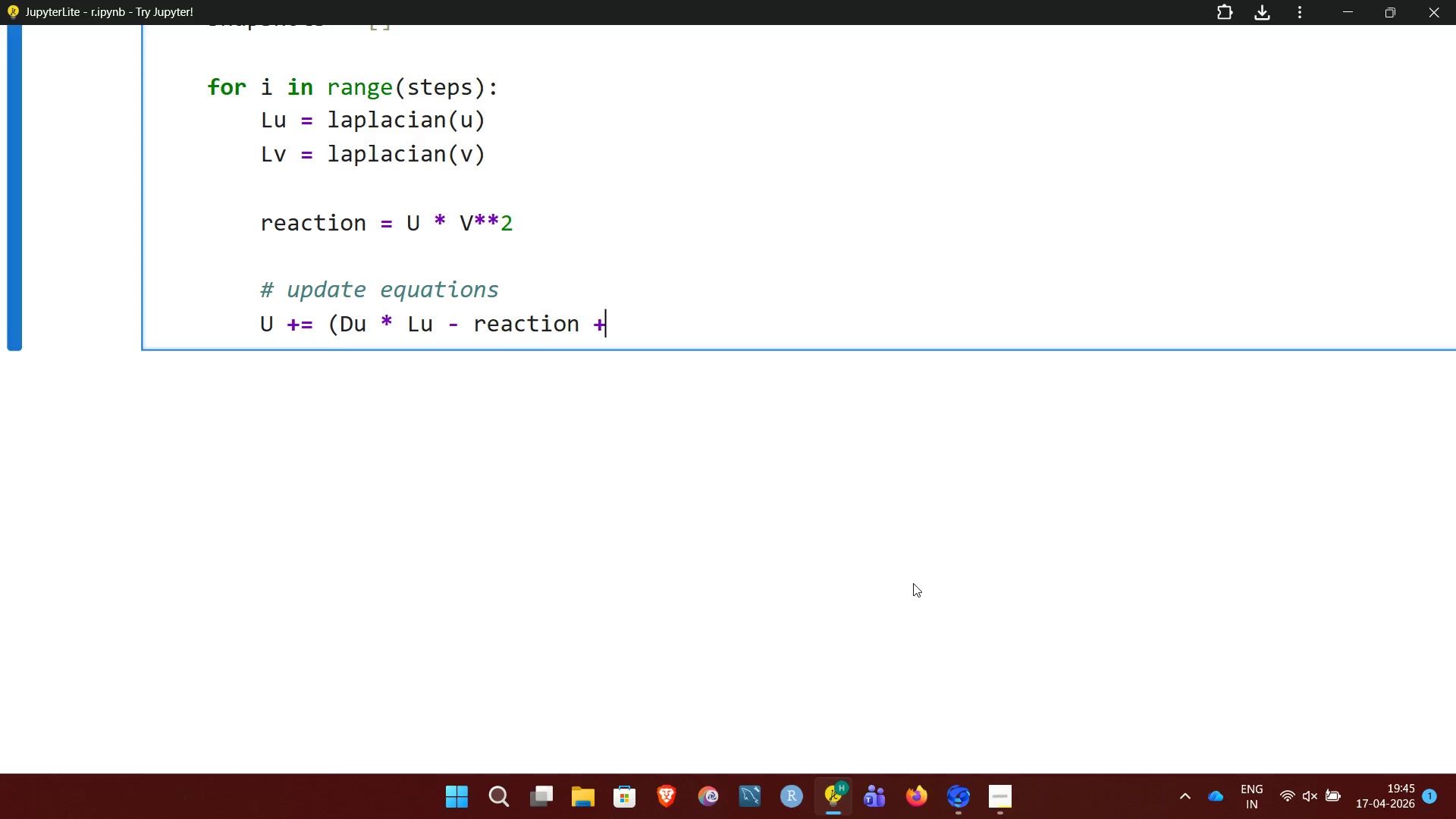 
wait(15.02)
 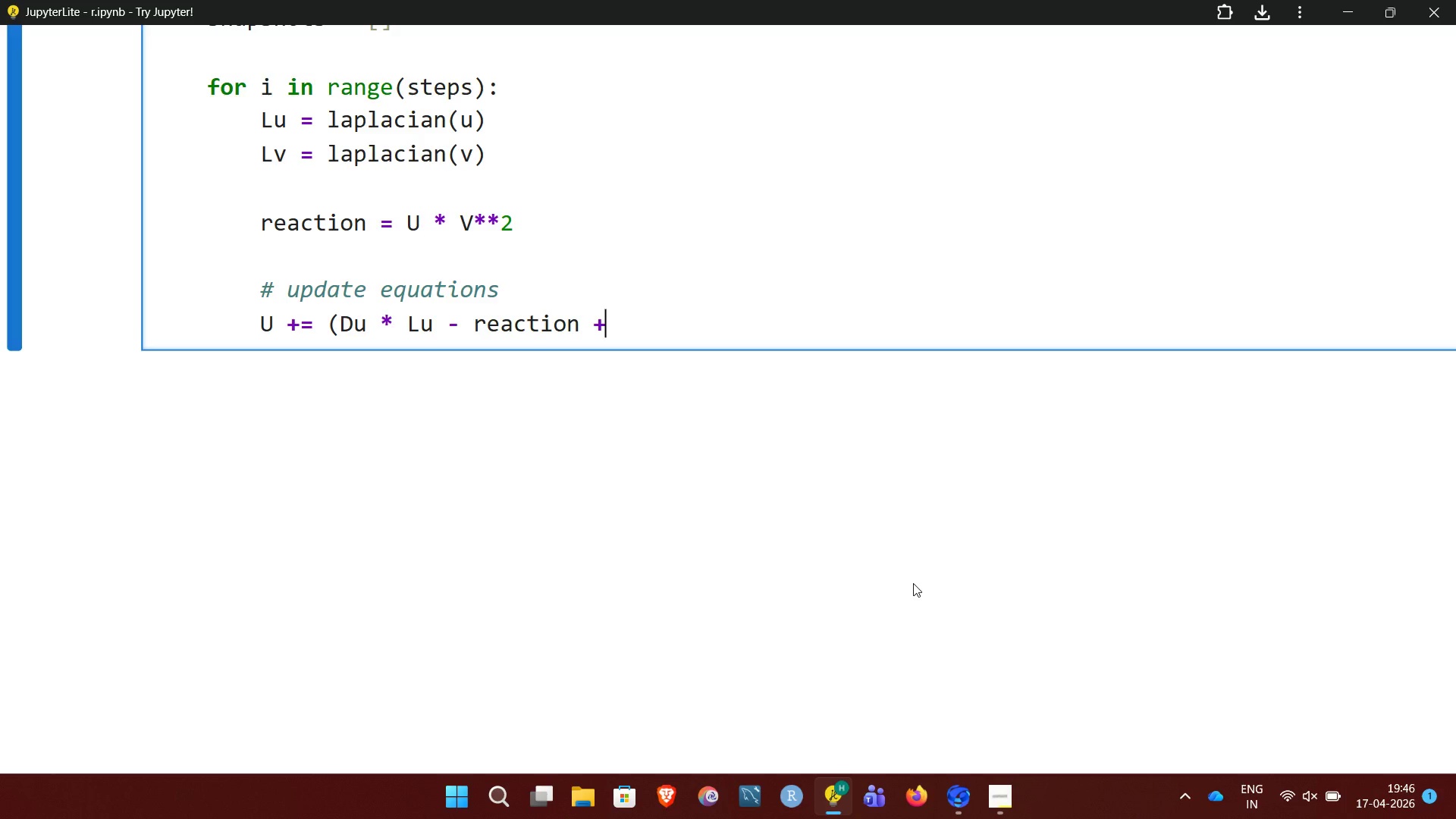 
left_click([1288, 794])
 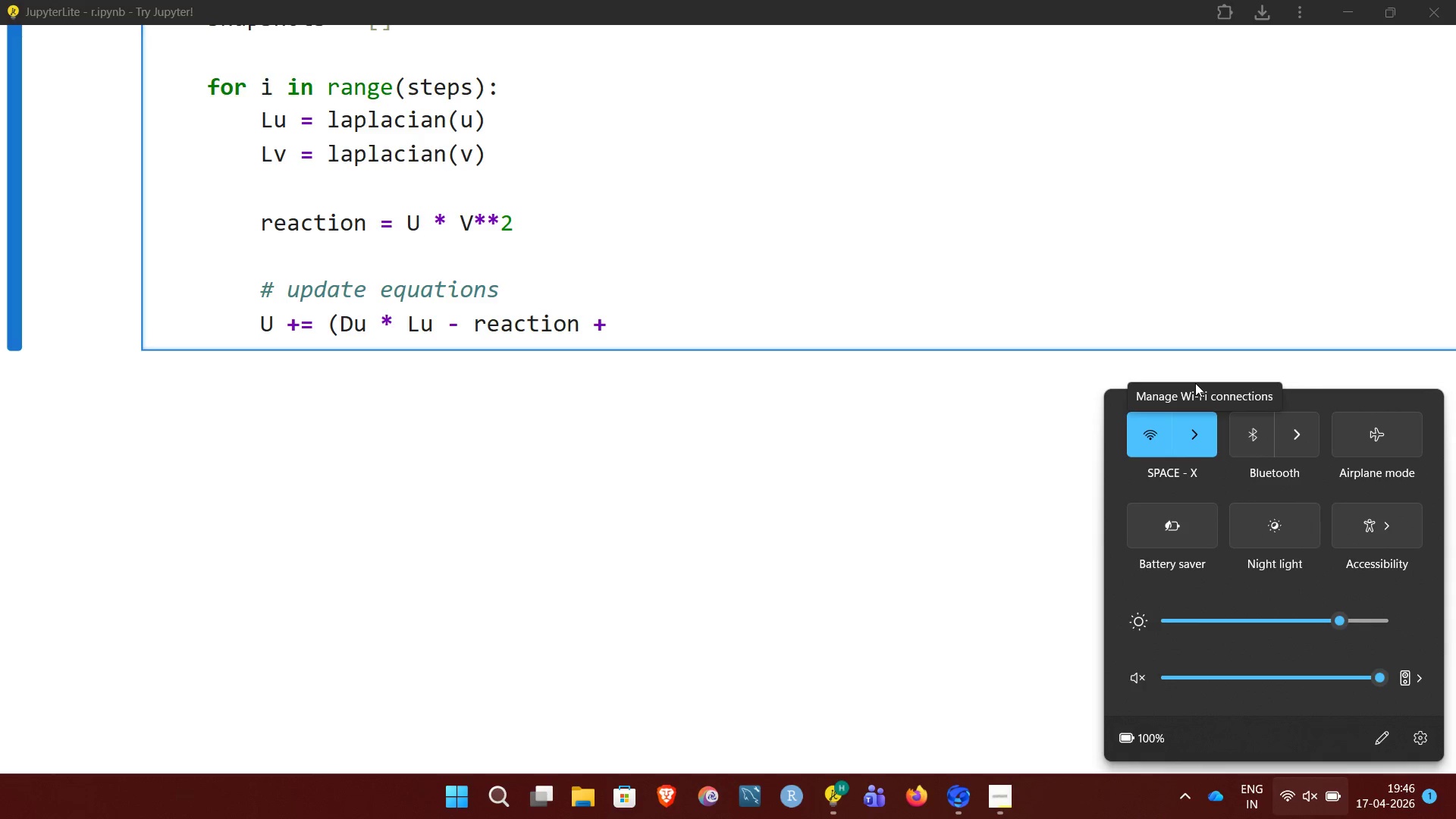 
left_click([1199, 446])
 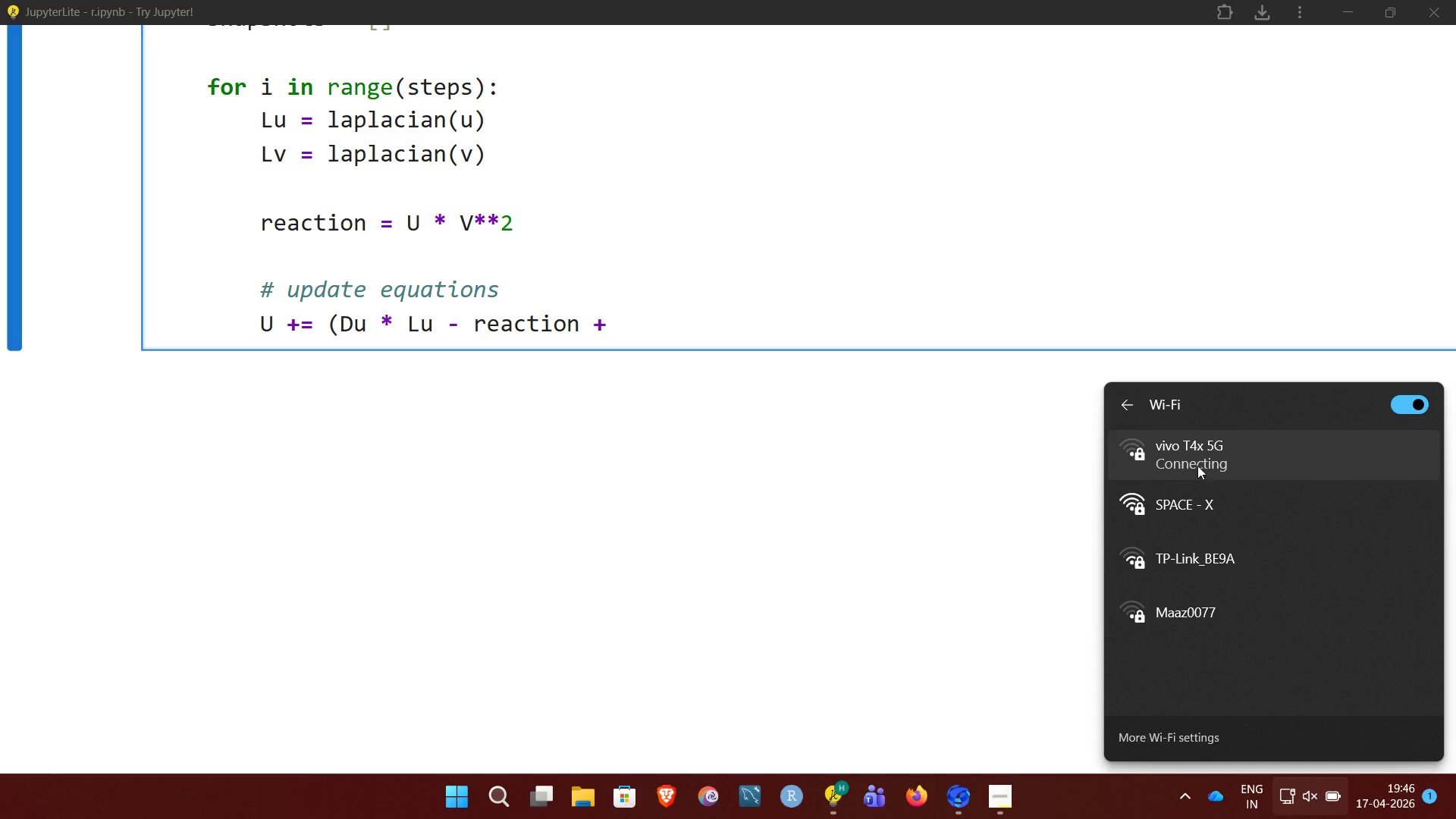 
left_click([1200, 450])
 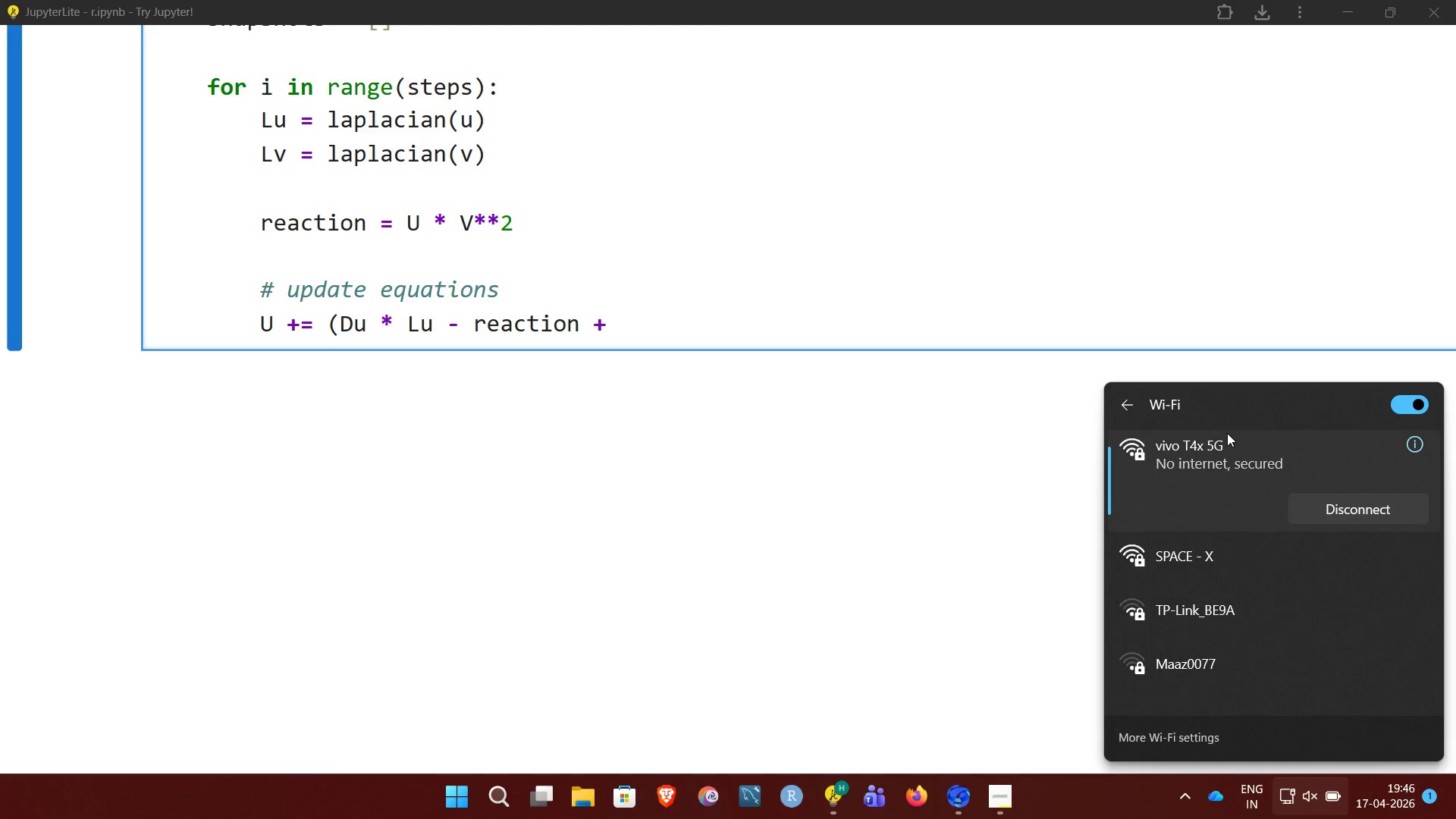 
left_click([1222, 450])
 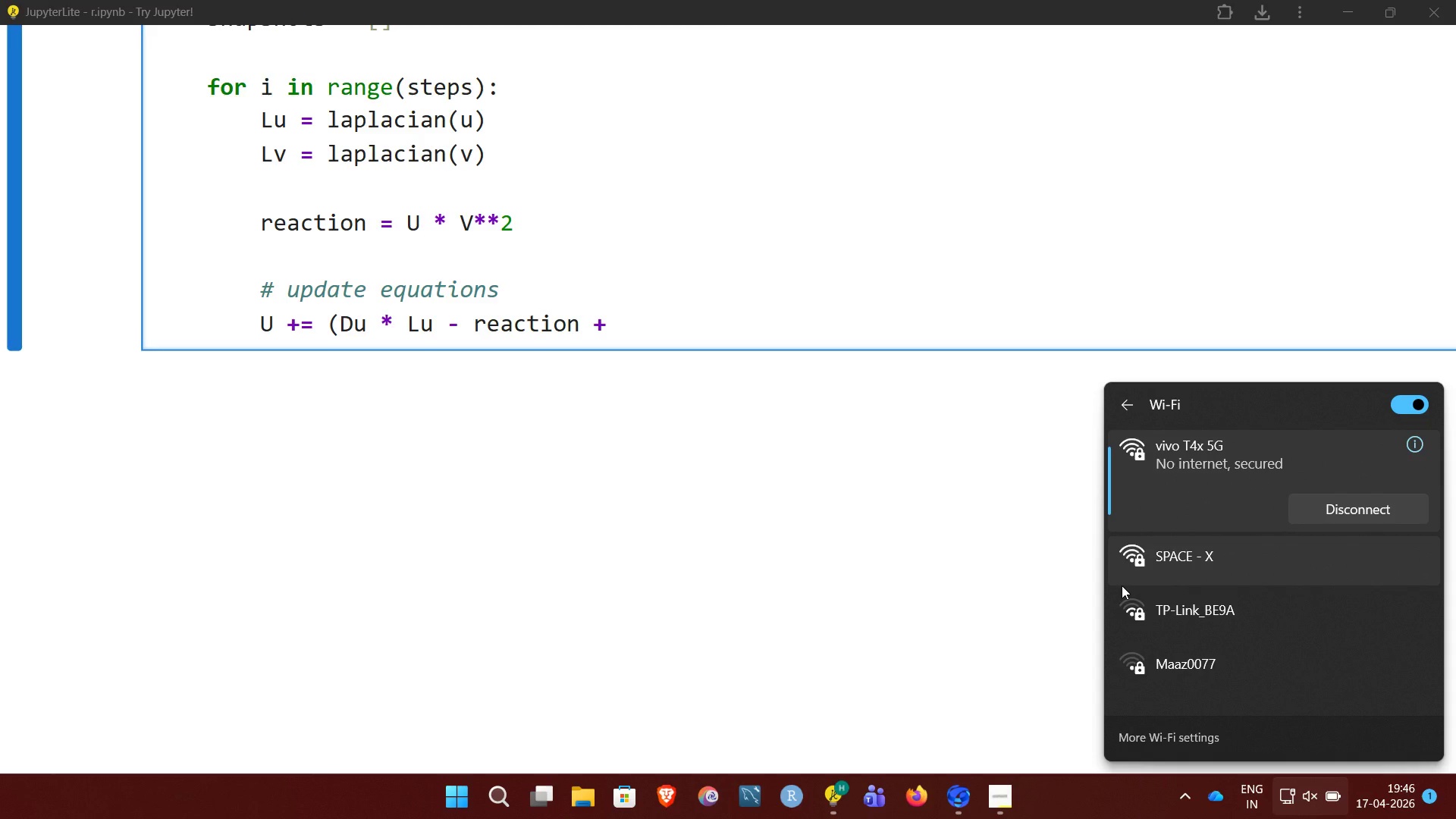 
wait(21.86)
 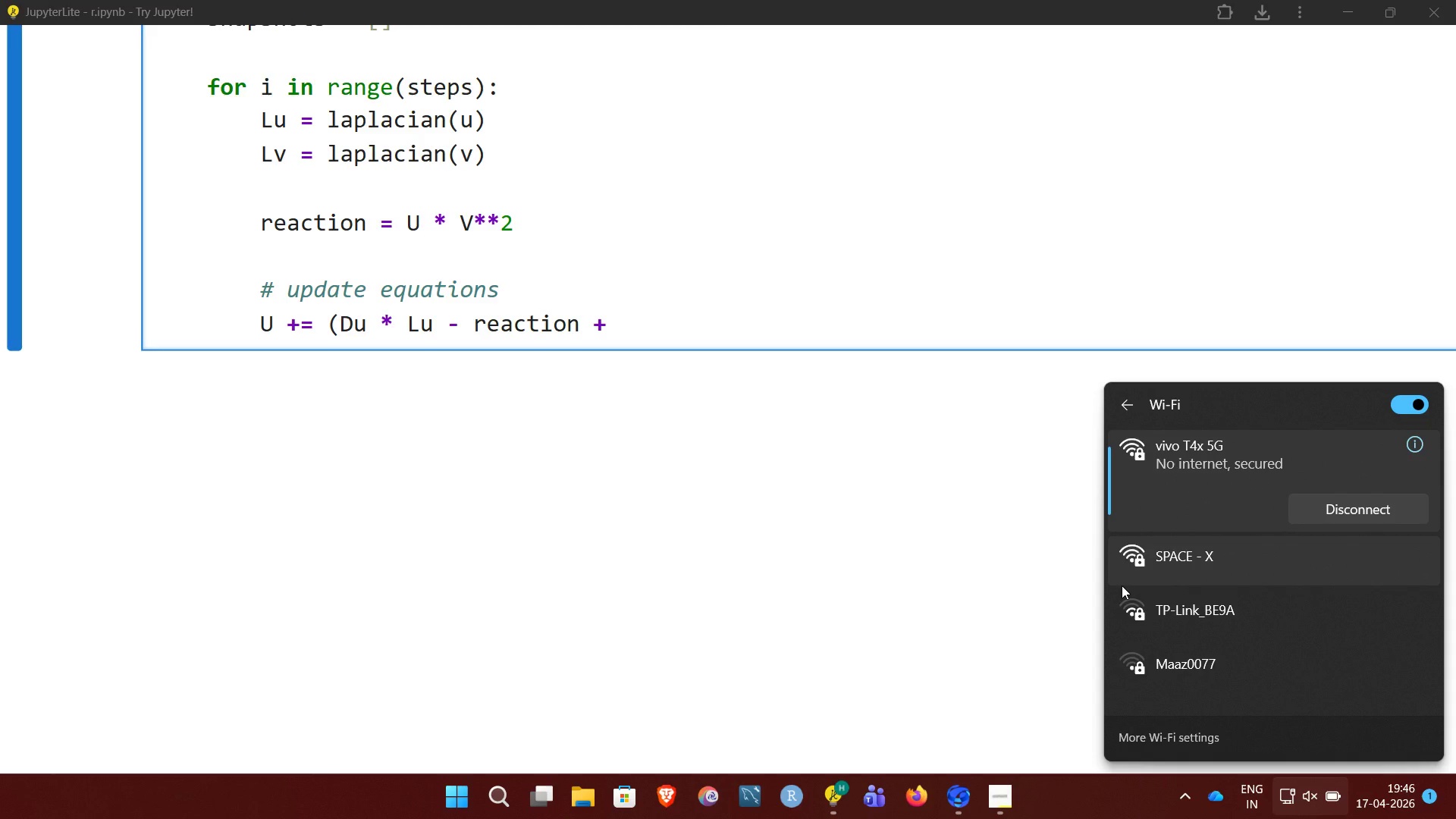 
left_click([1357, 209])
 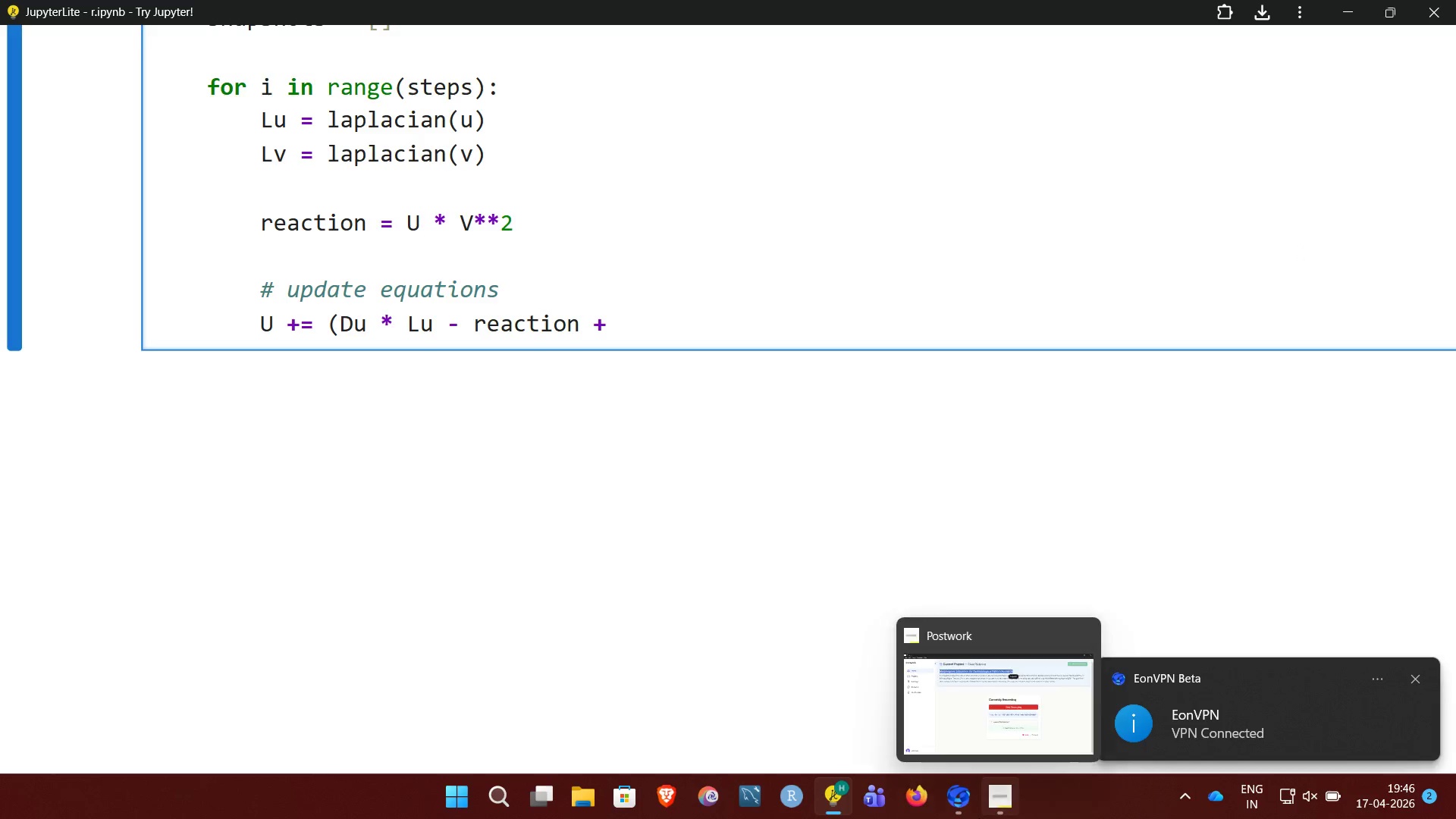 
left_click([1009, 805])